 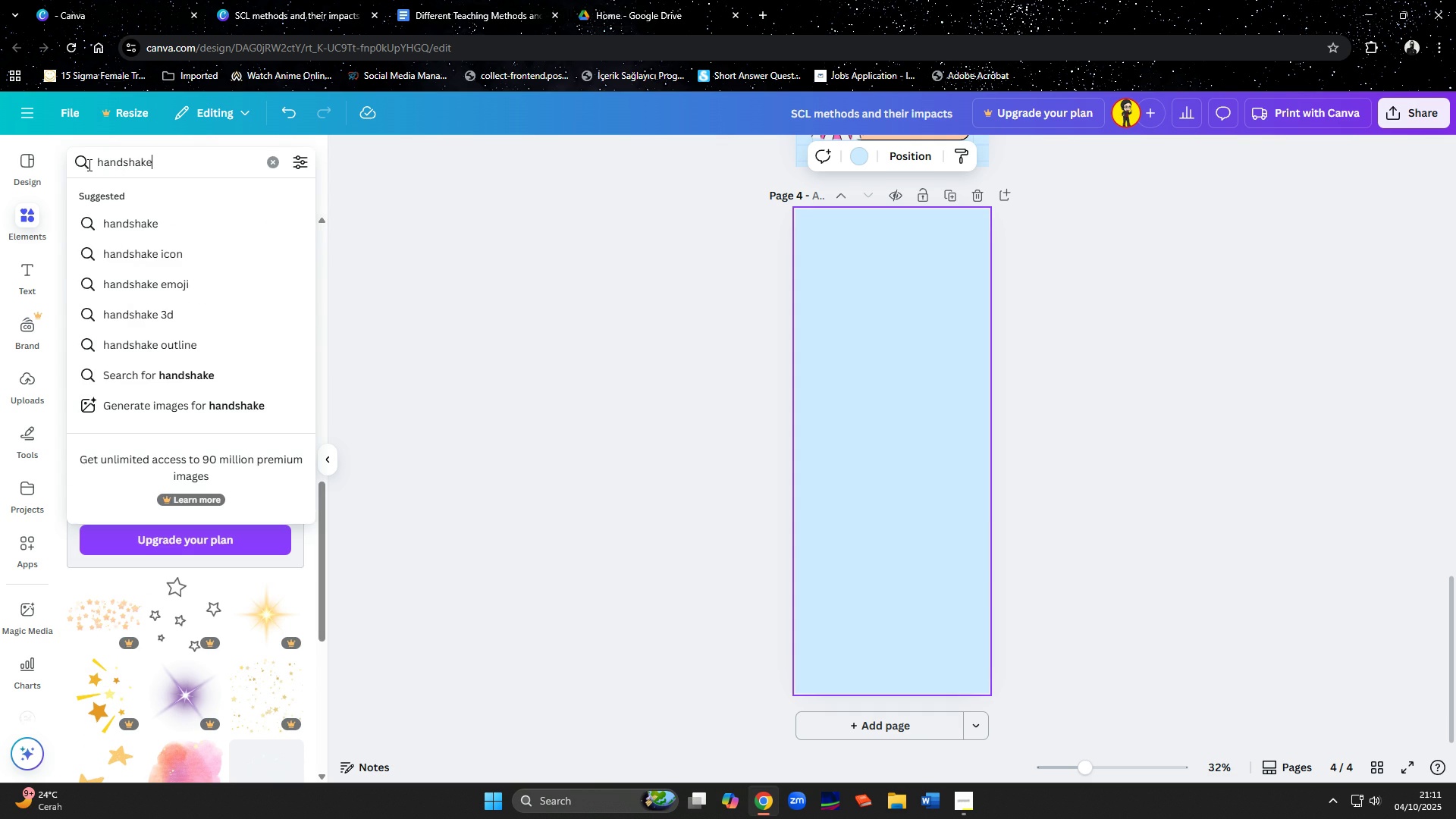 
key(Enter)
 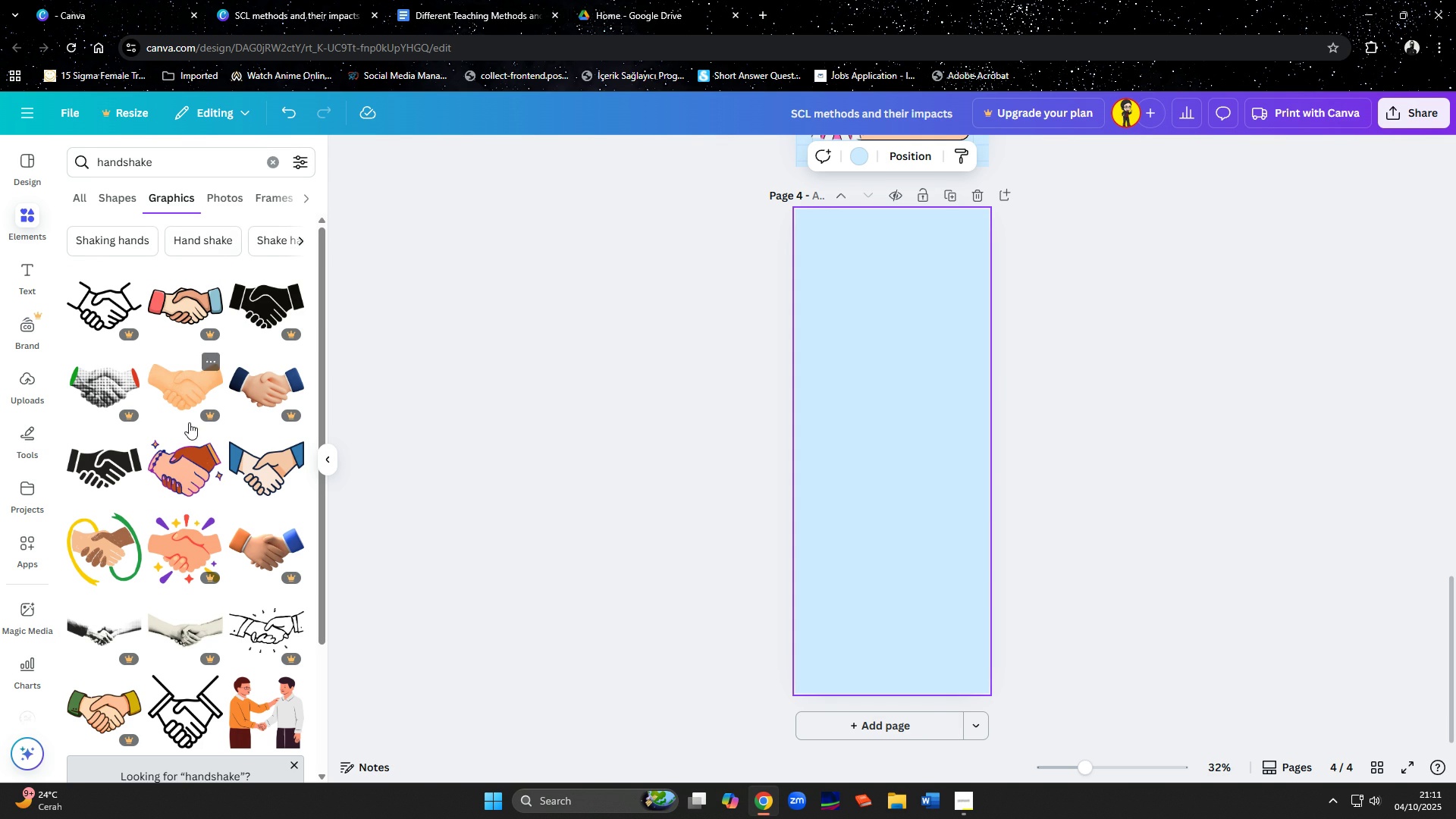 
wait(7.91)
 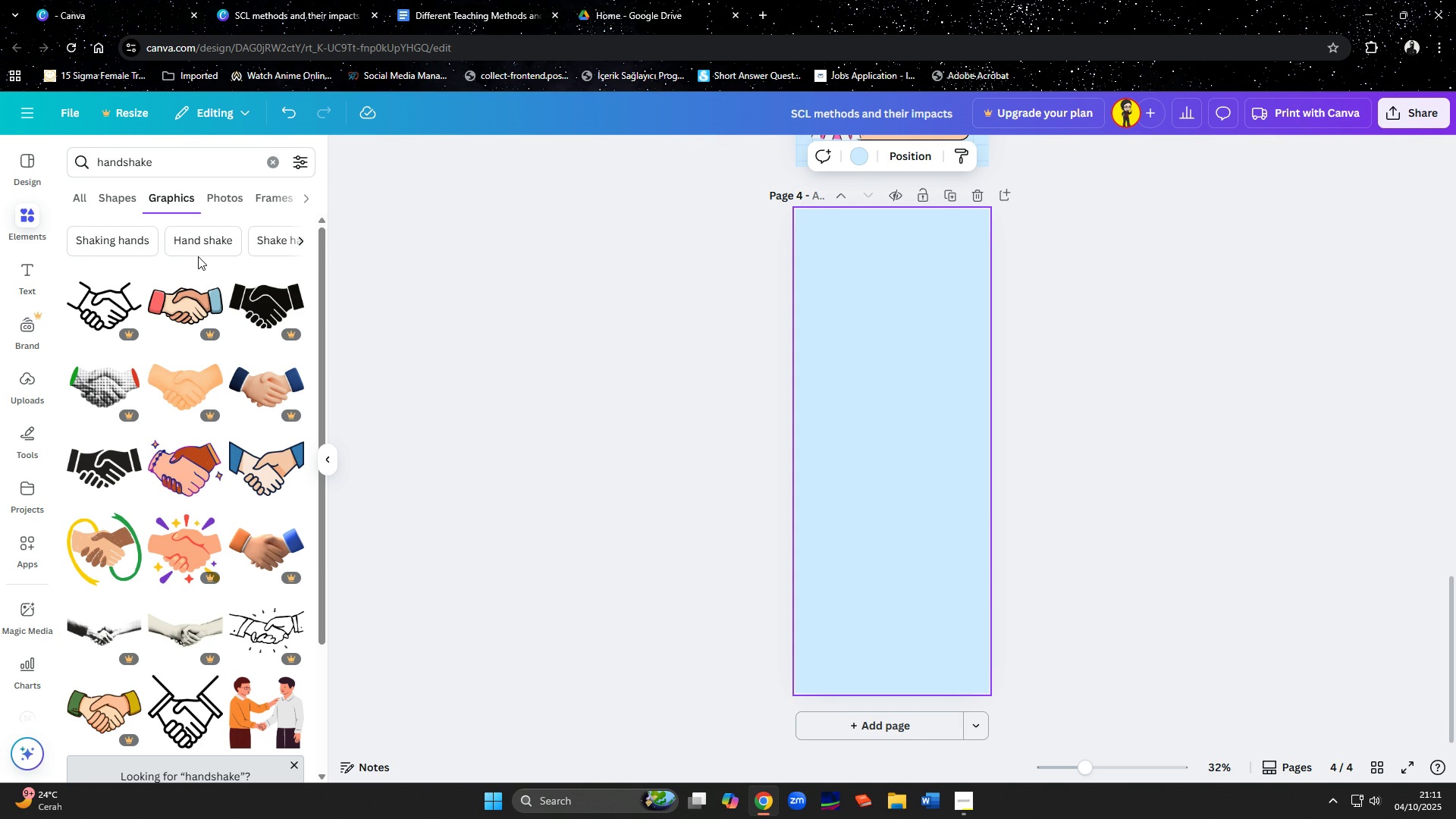 
left_click([101, 564])
 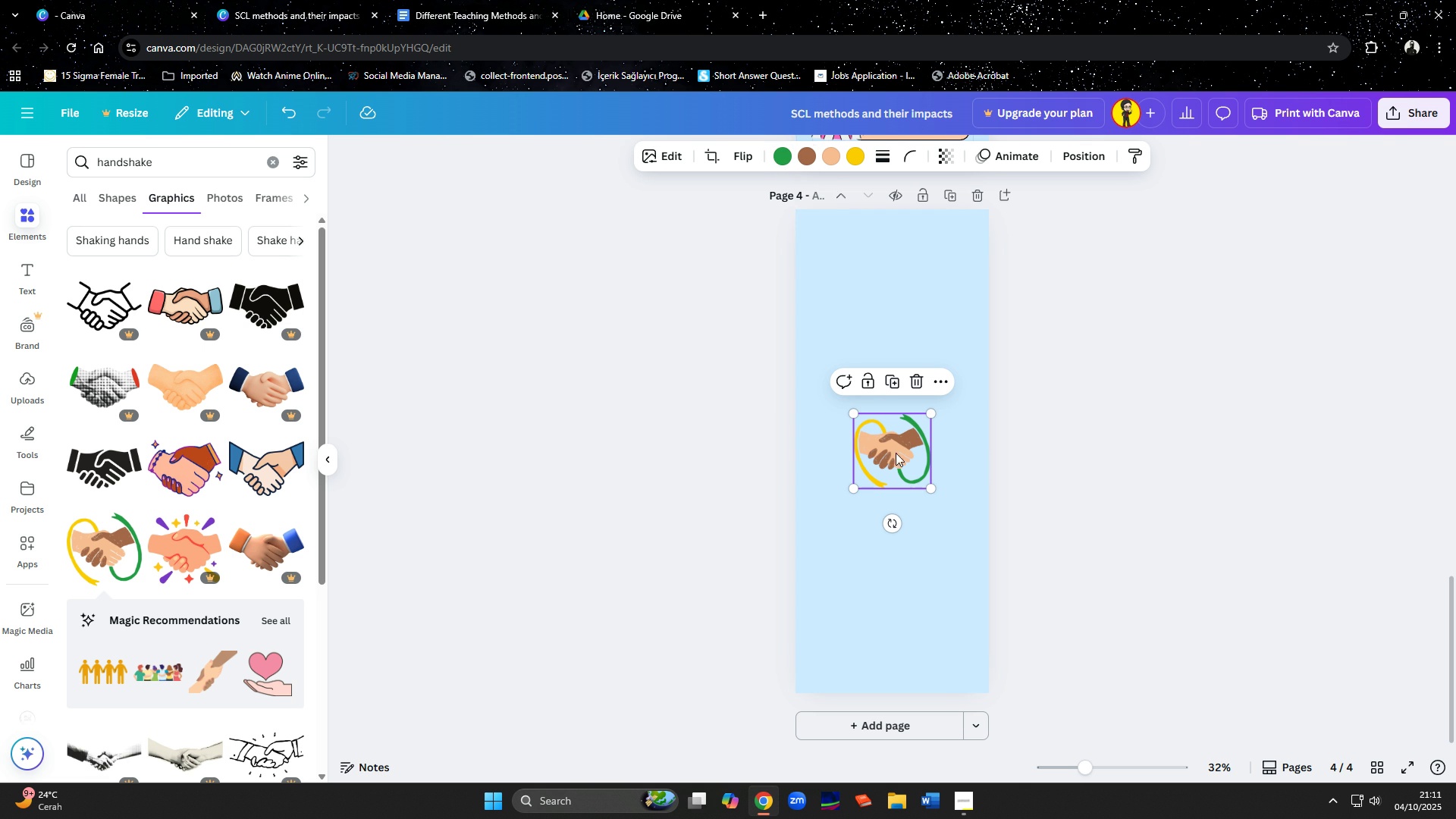 
wait(6.16)
 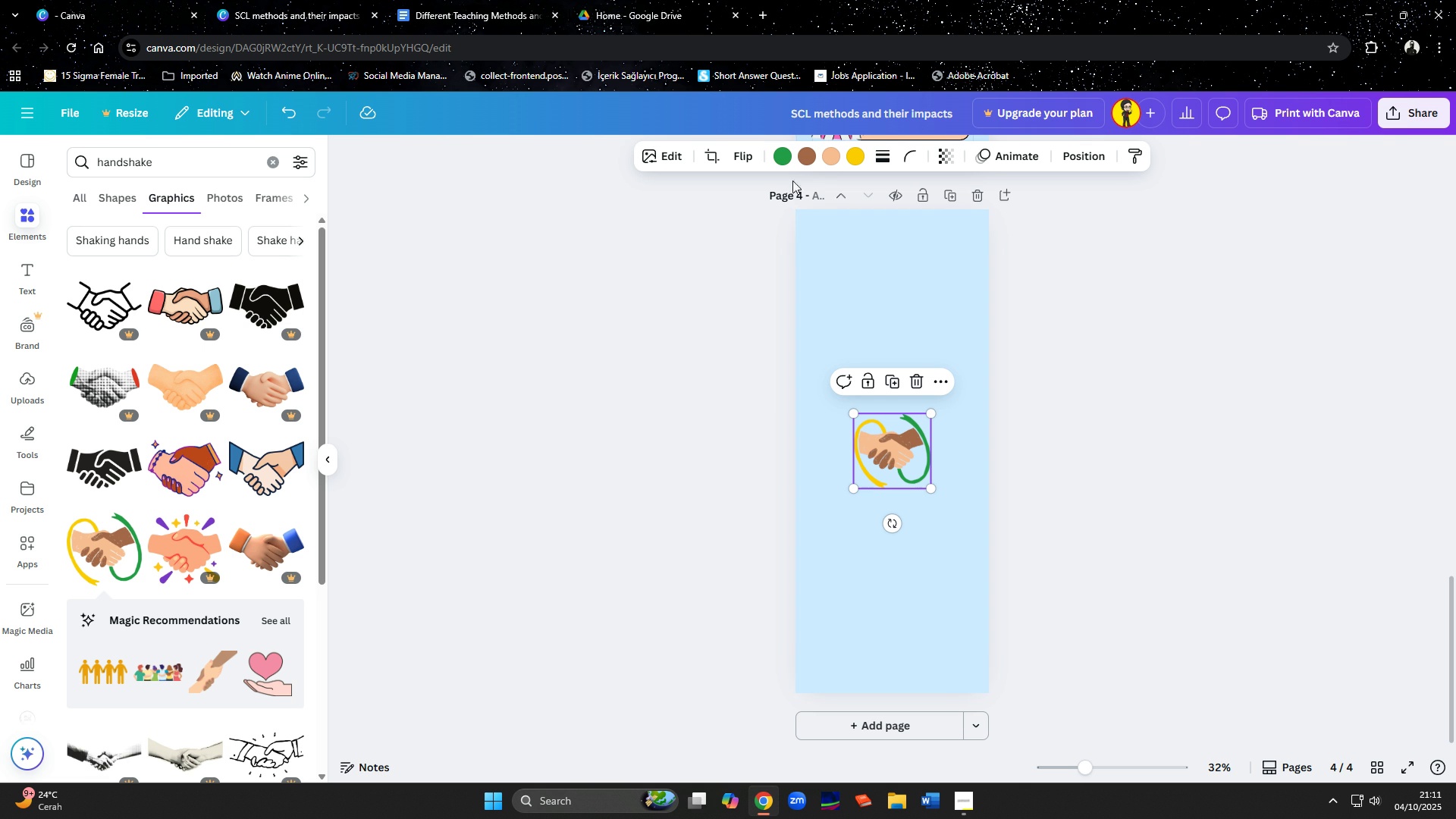 
scroll: coordinate [261, 517], scroll_direction: down, amount: 12.0